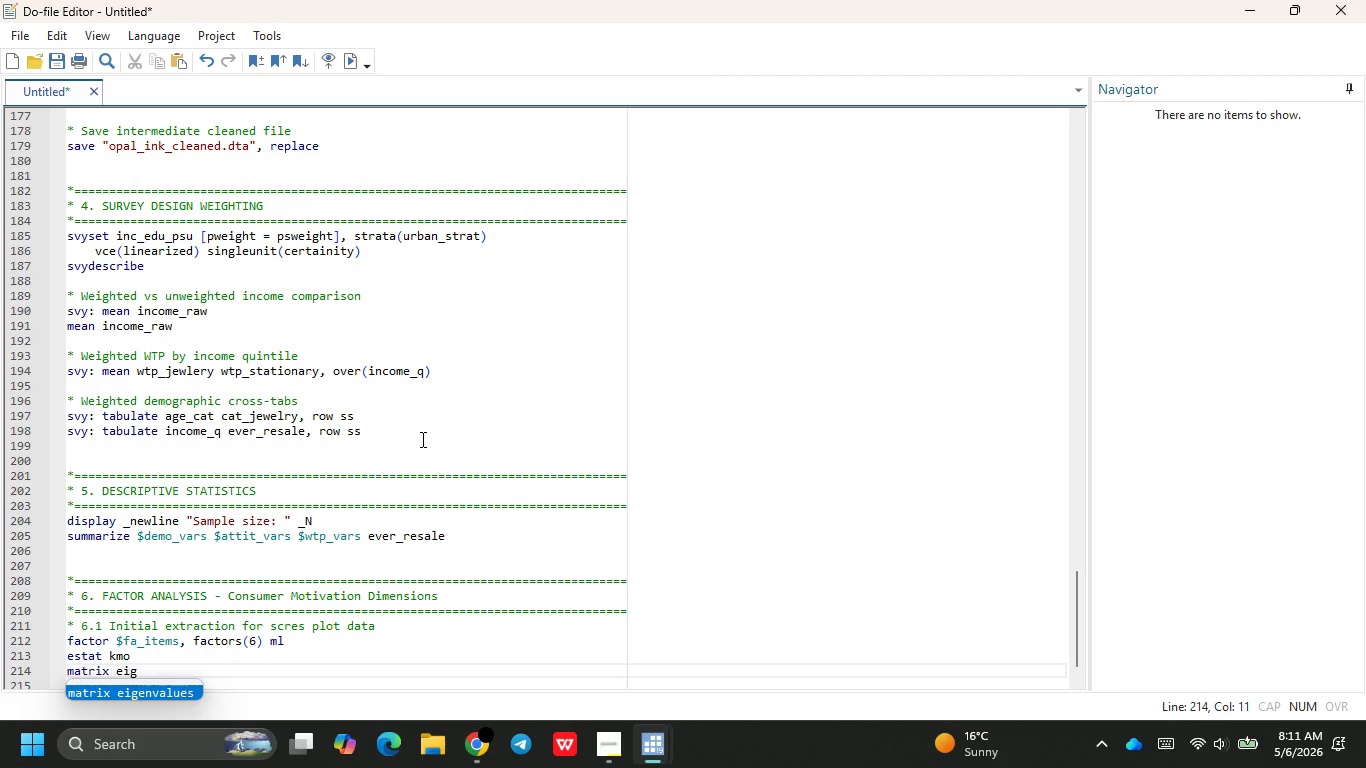 
key(Enter)
 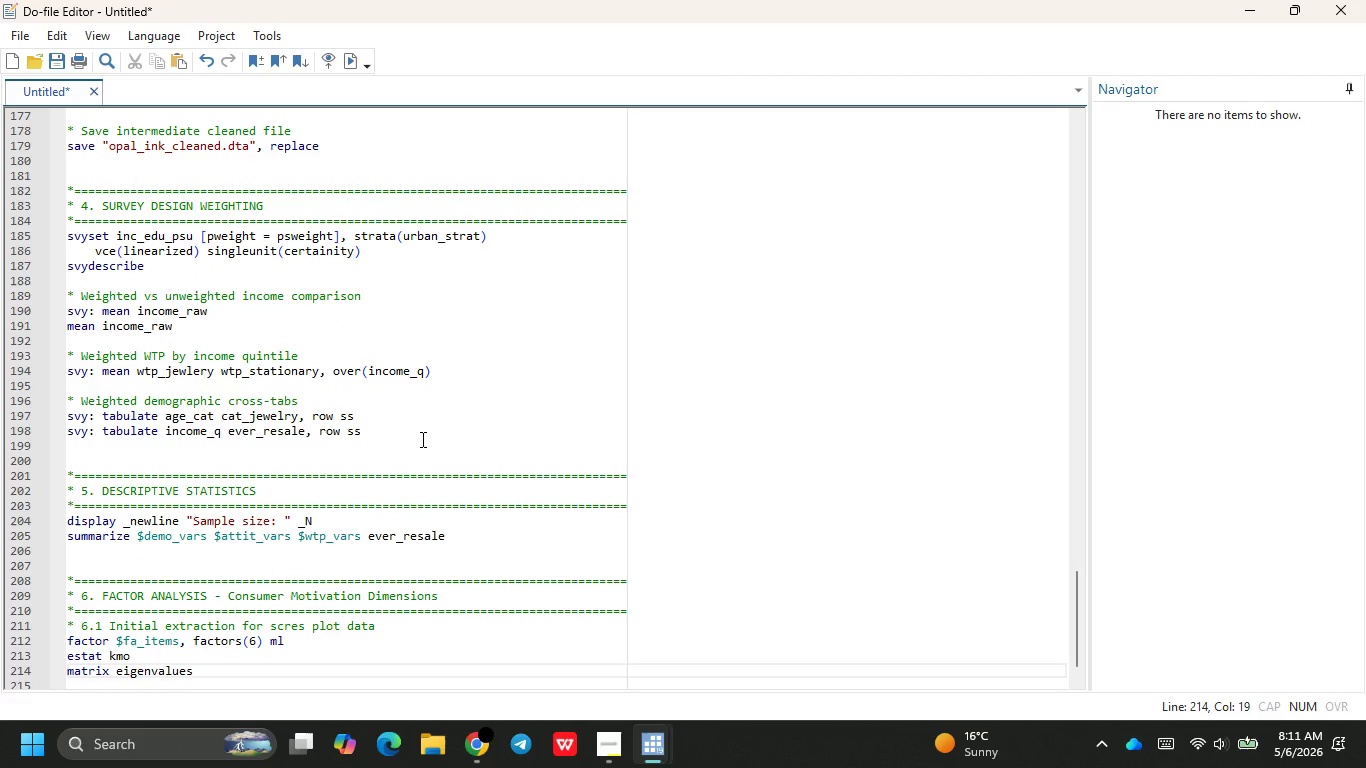 
type( = e(Ev)
 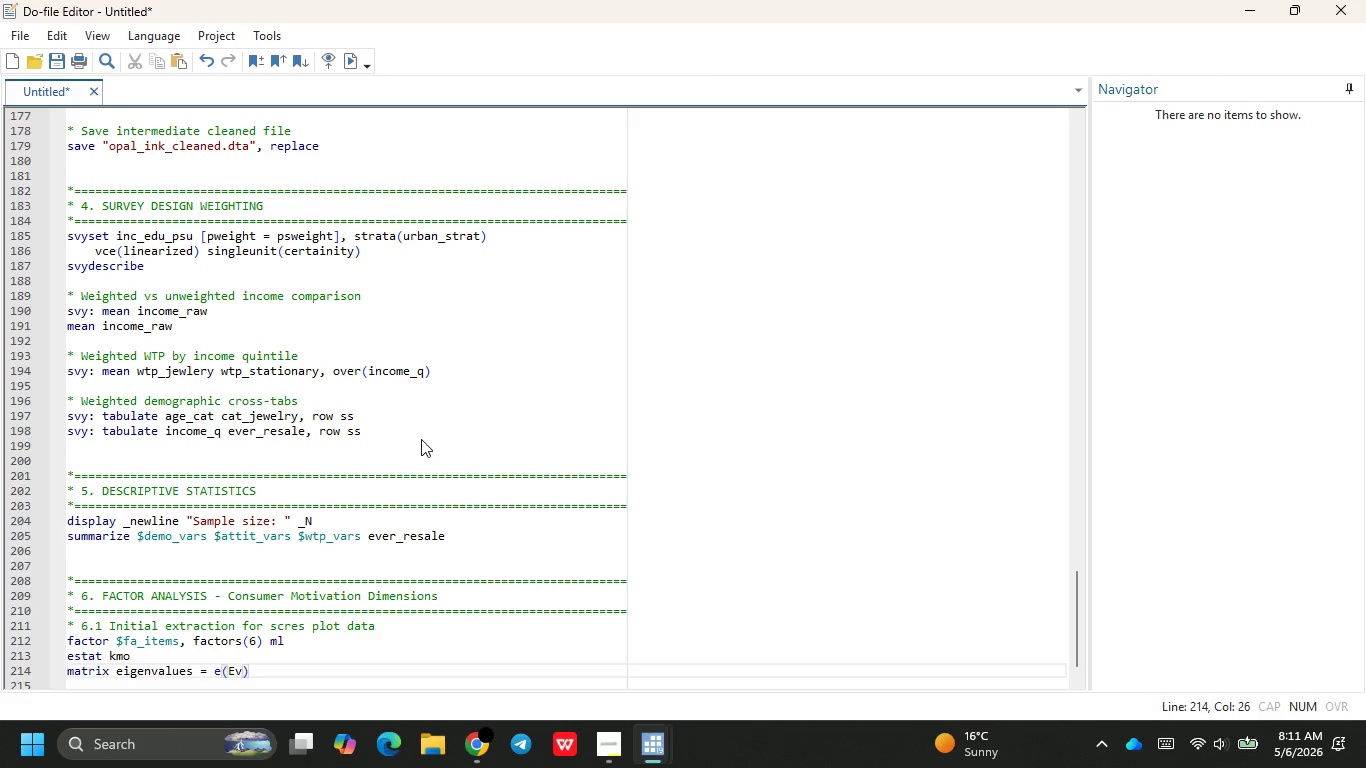 
key(ArrowRight)
 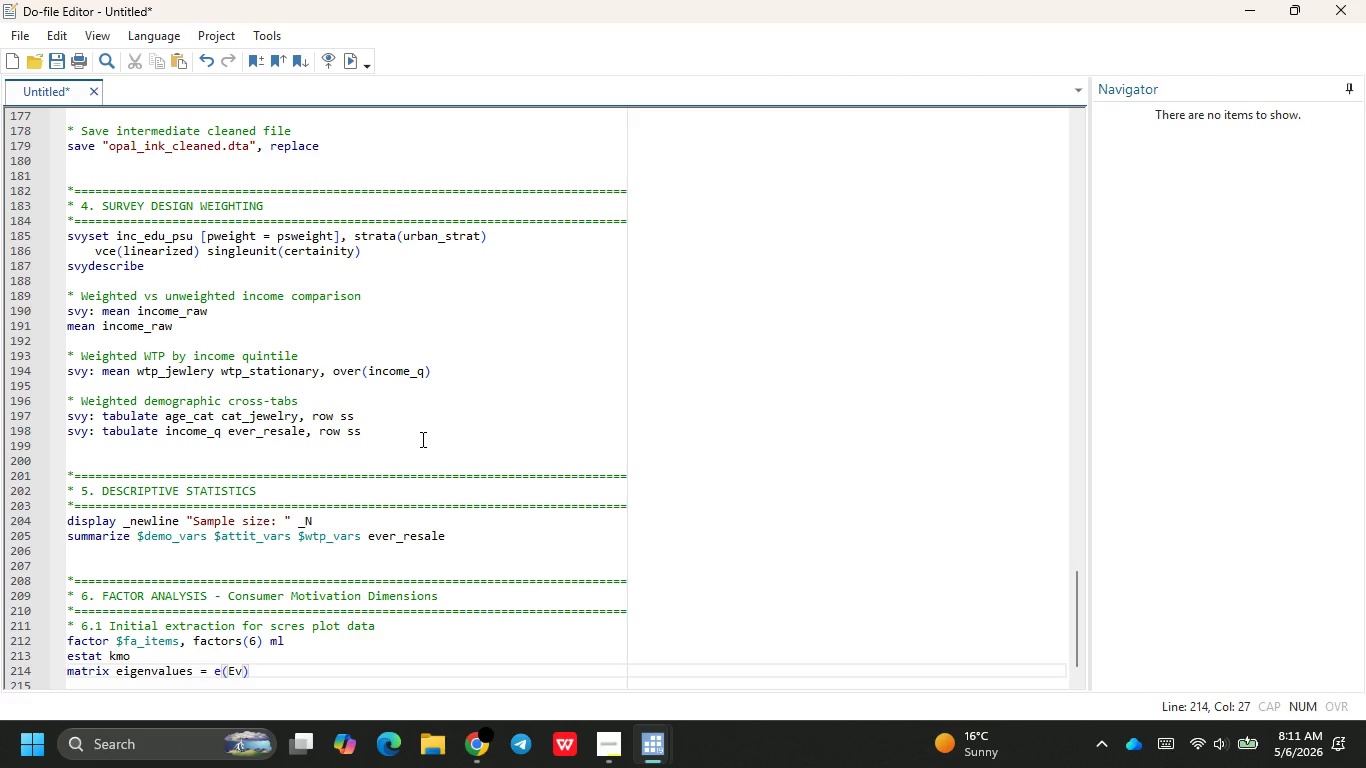 
key(Enter)
 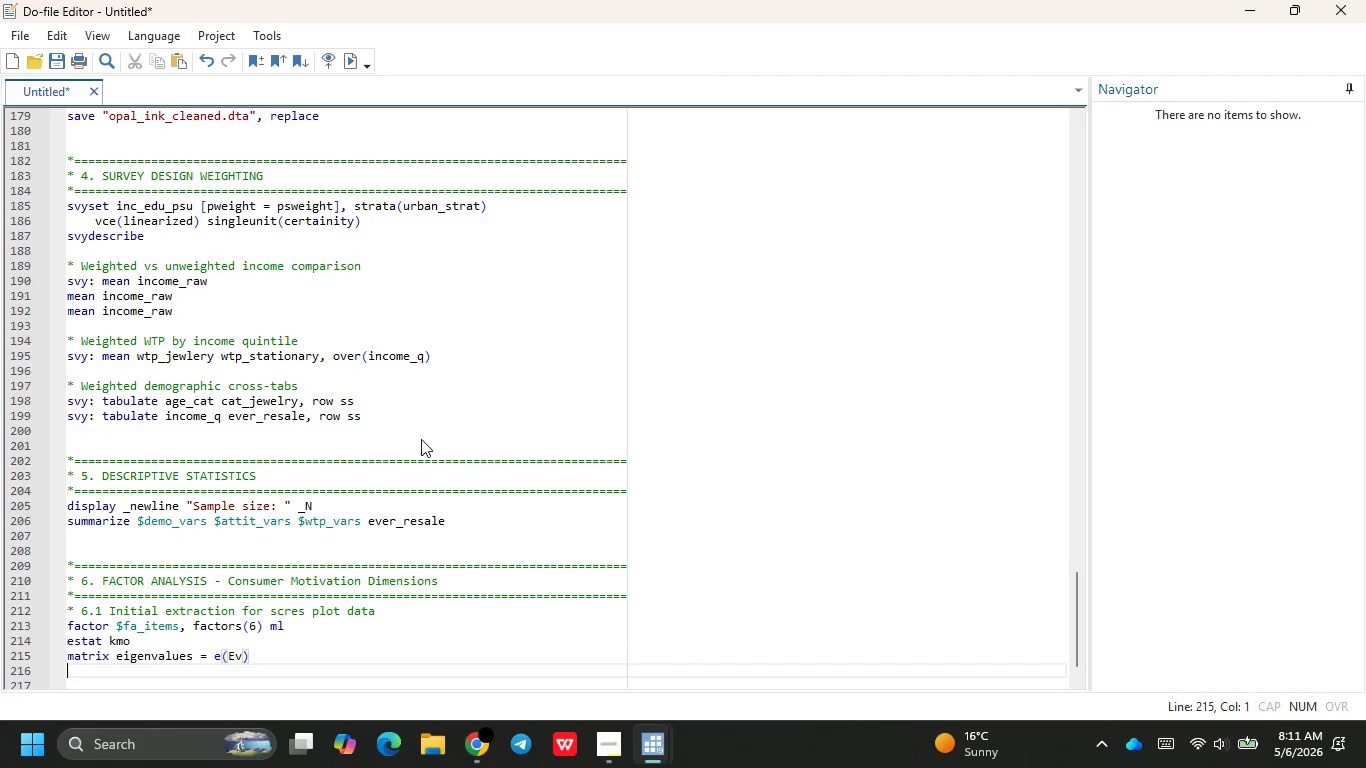 
key(Enter)
 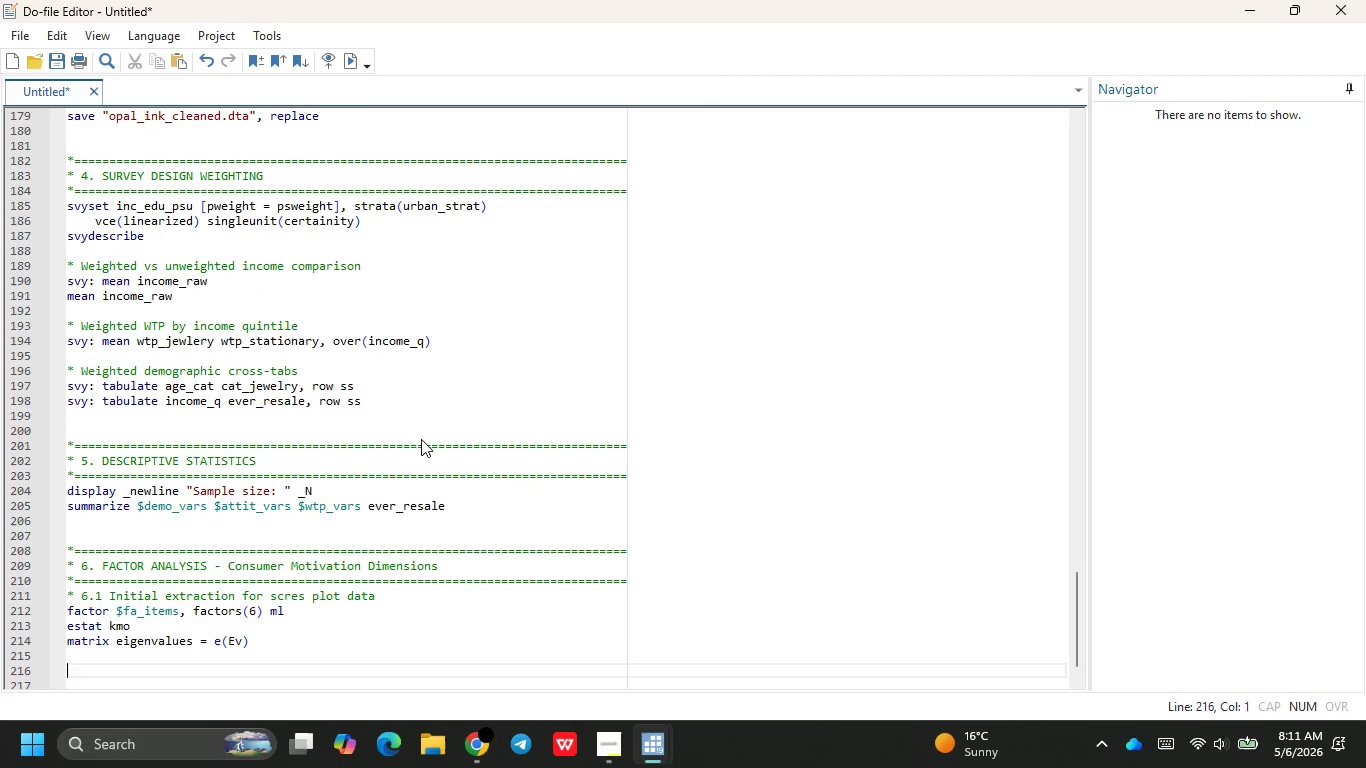 
key(Shift+8)
 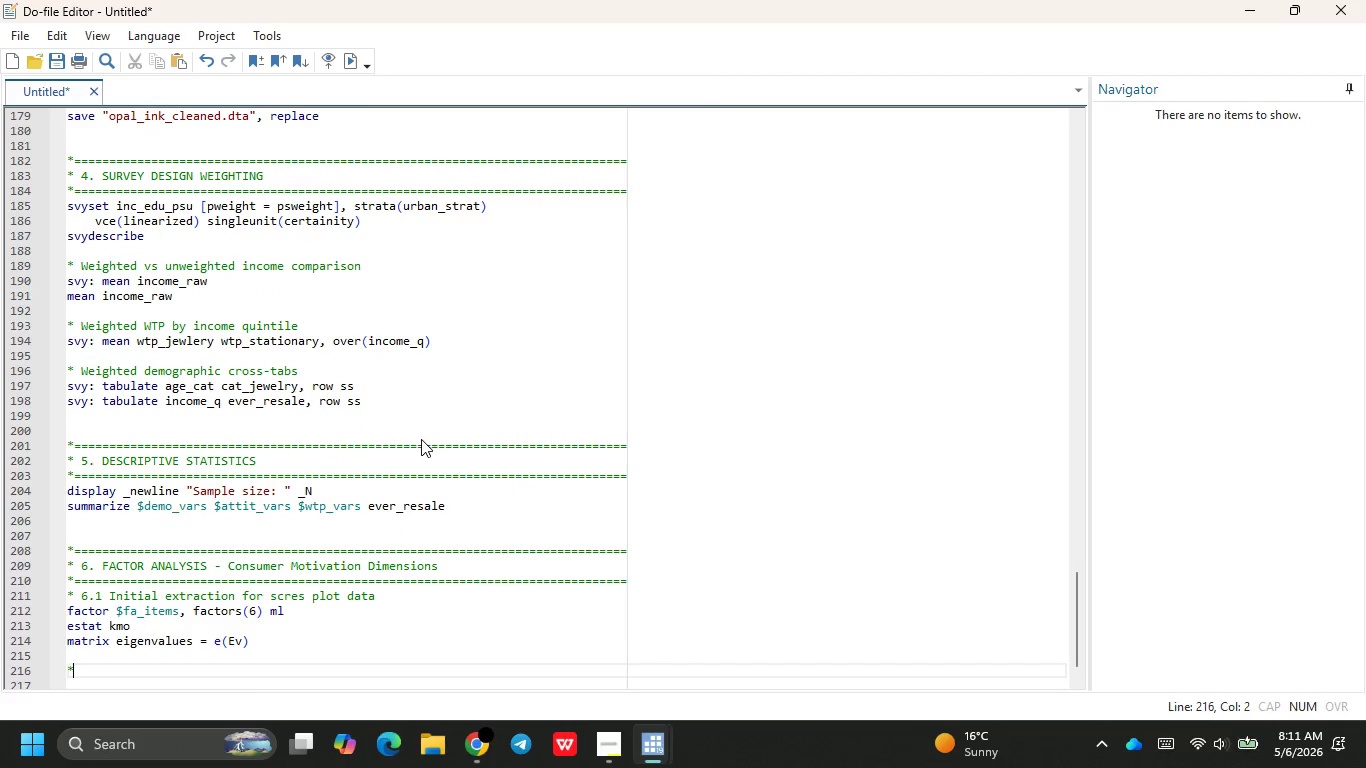 
key(Space)
 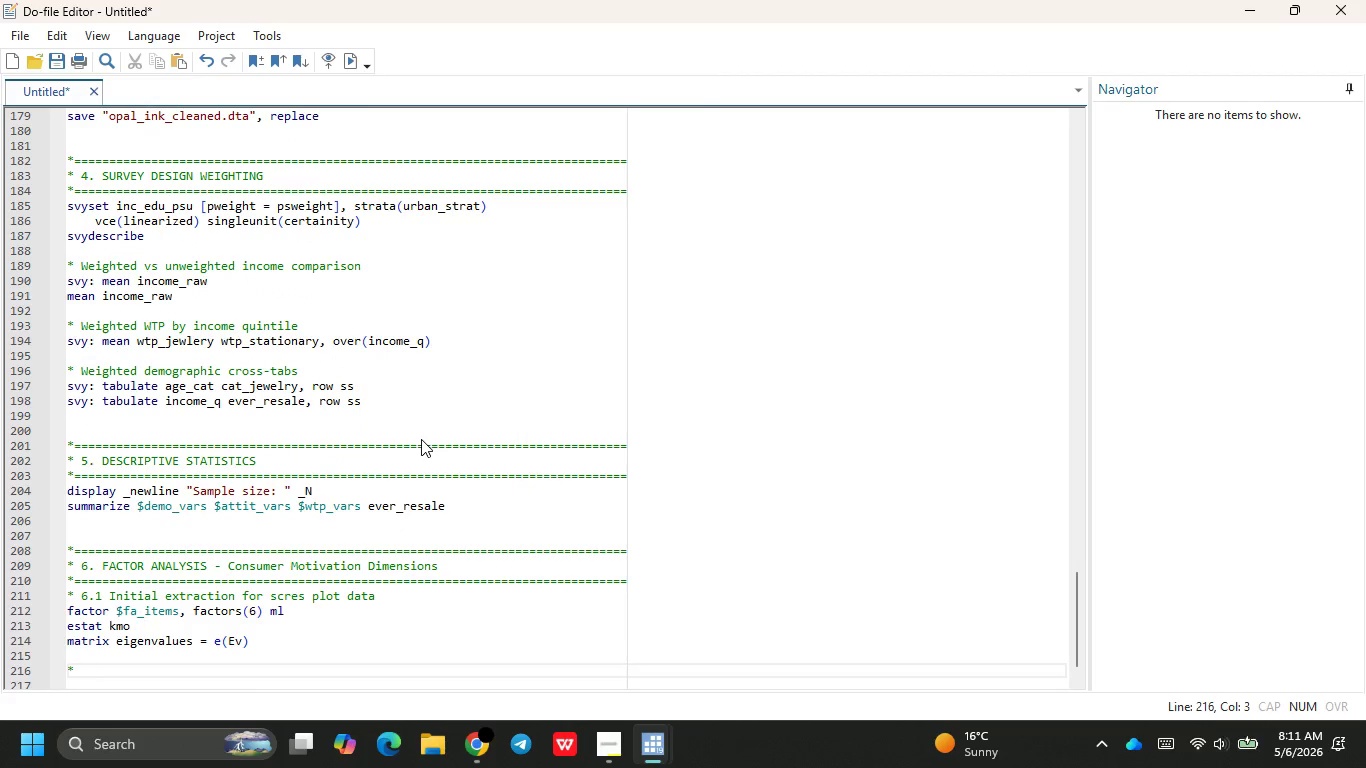 
key(6)
 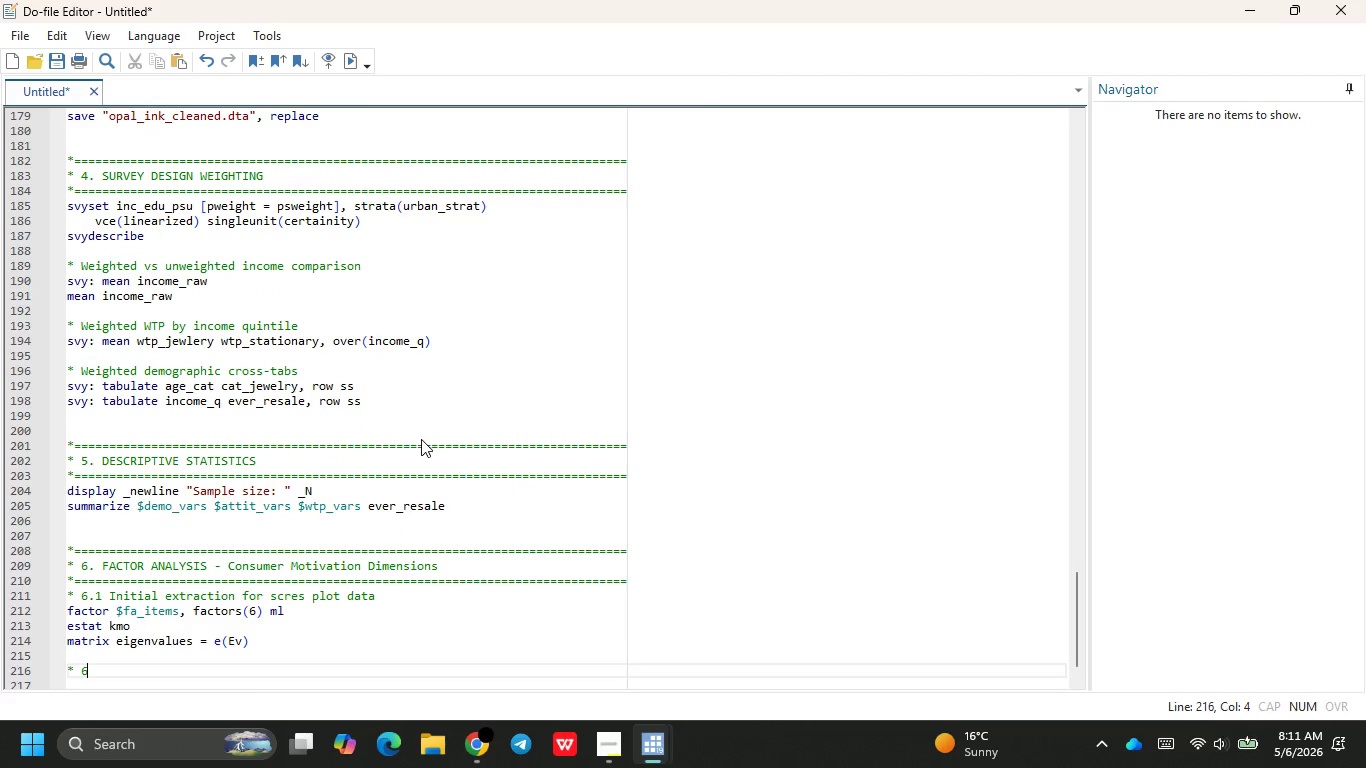 
wait(8.17)
 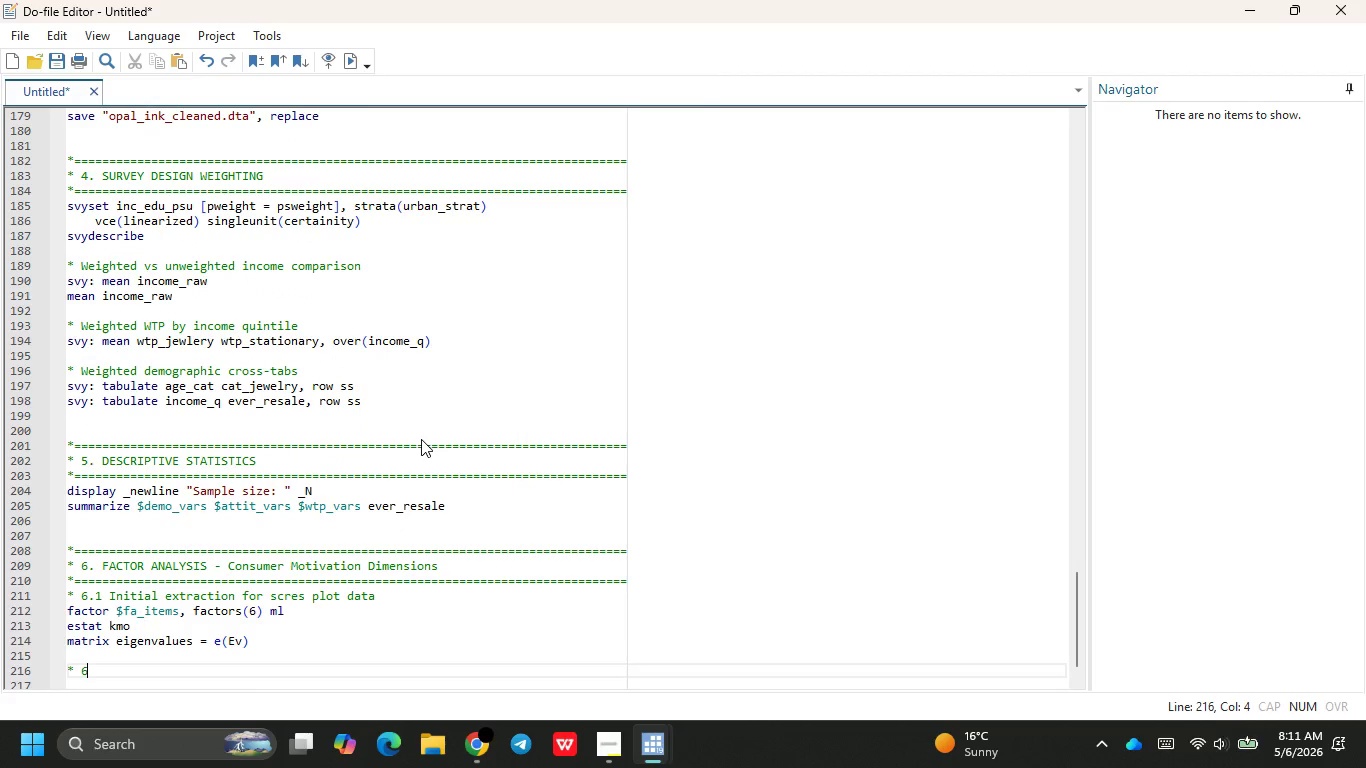 
type(.2 Obliu)
key(Backspace)
type(que promax rotation - 3 factors retained)
 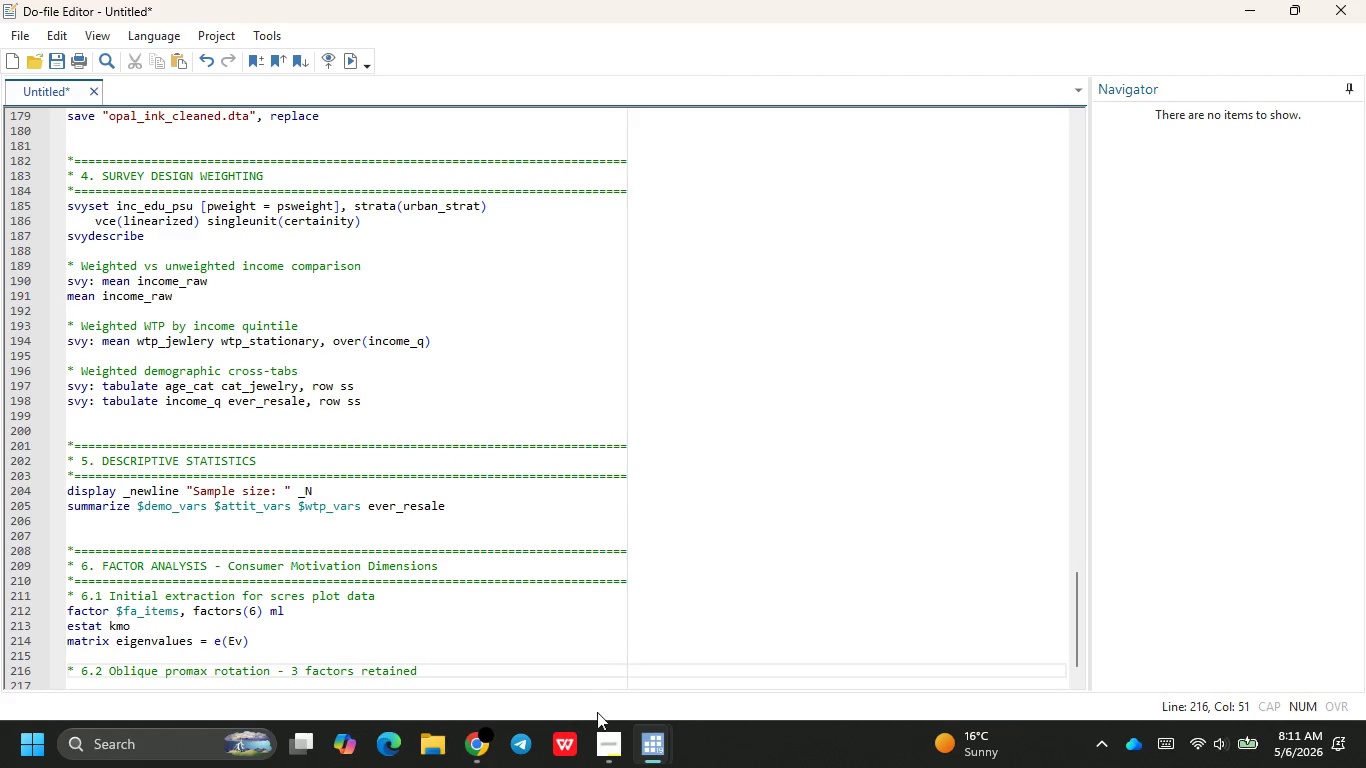 
left_click([597, 728])